 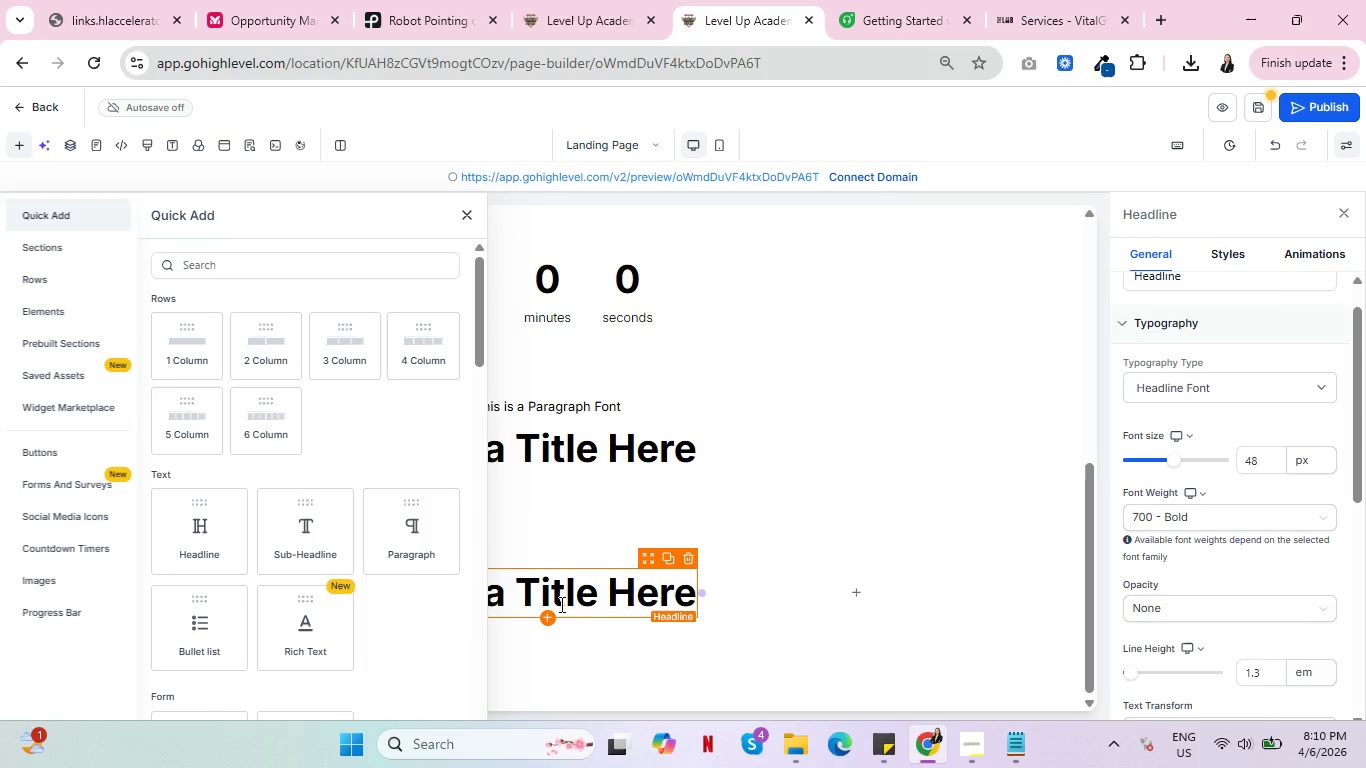 
left_click([307, 540])
 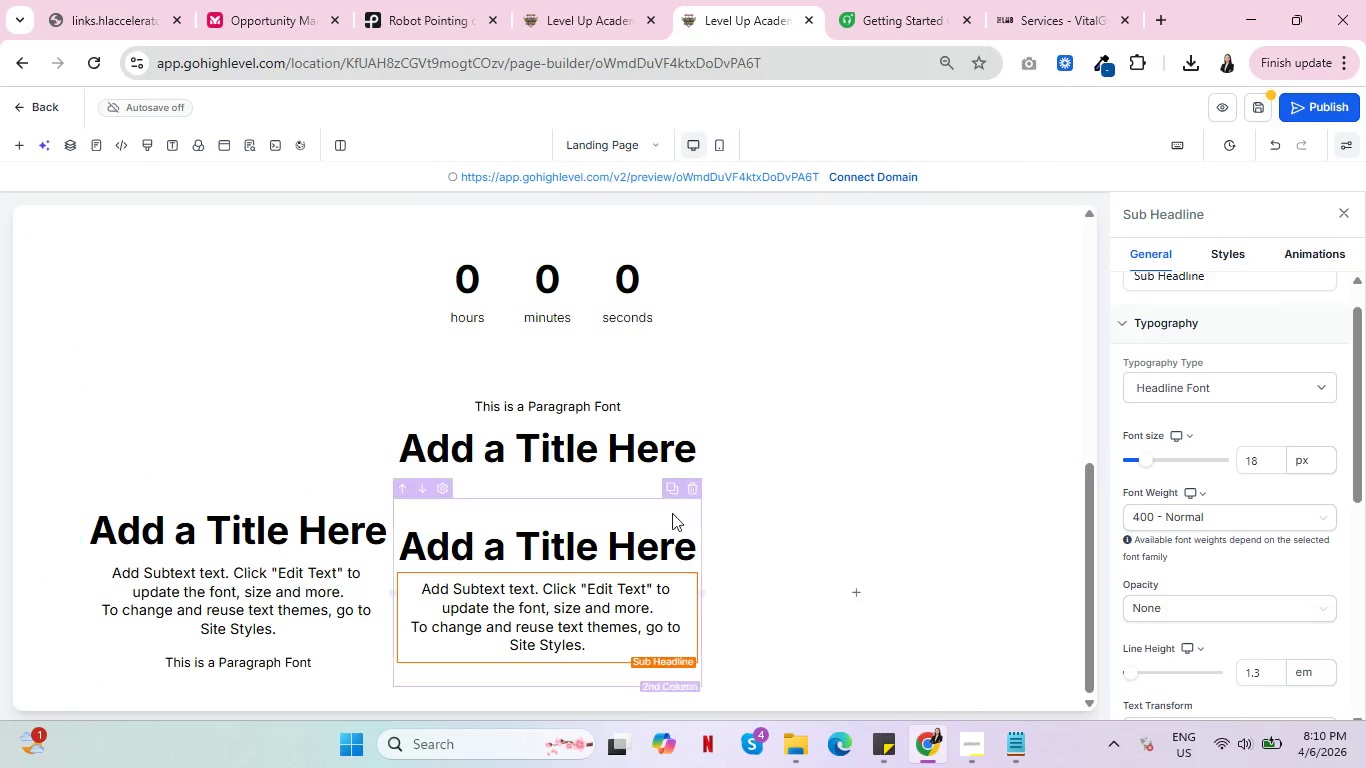 
scroll: coordinate [718, 496], scroll_direction: down, amount: 1.0
 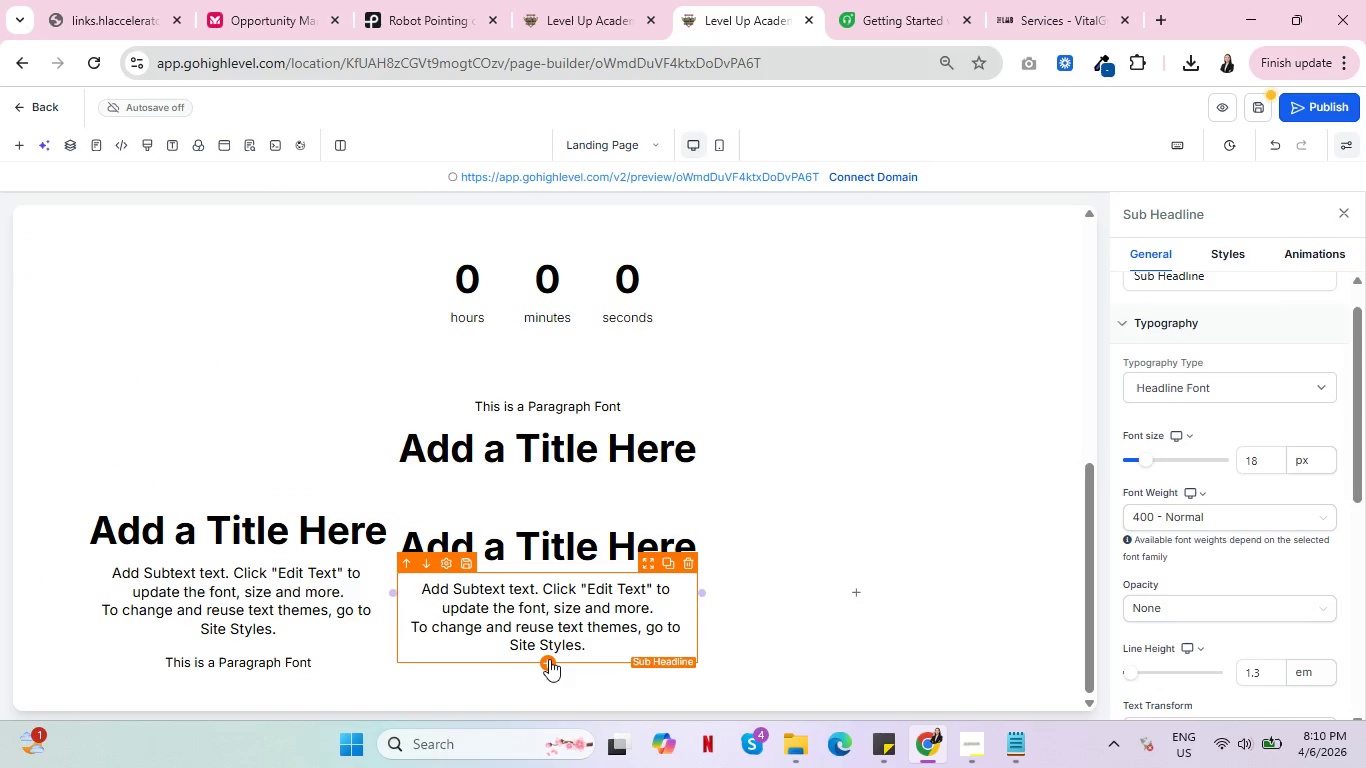 
left_click([549, 659])
 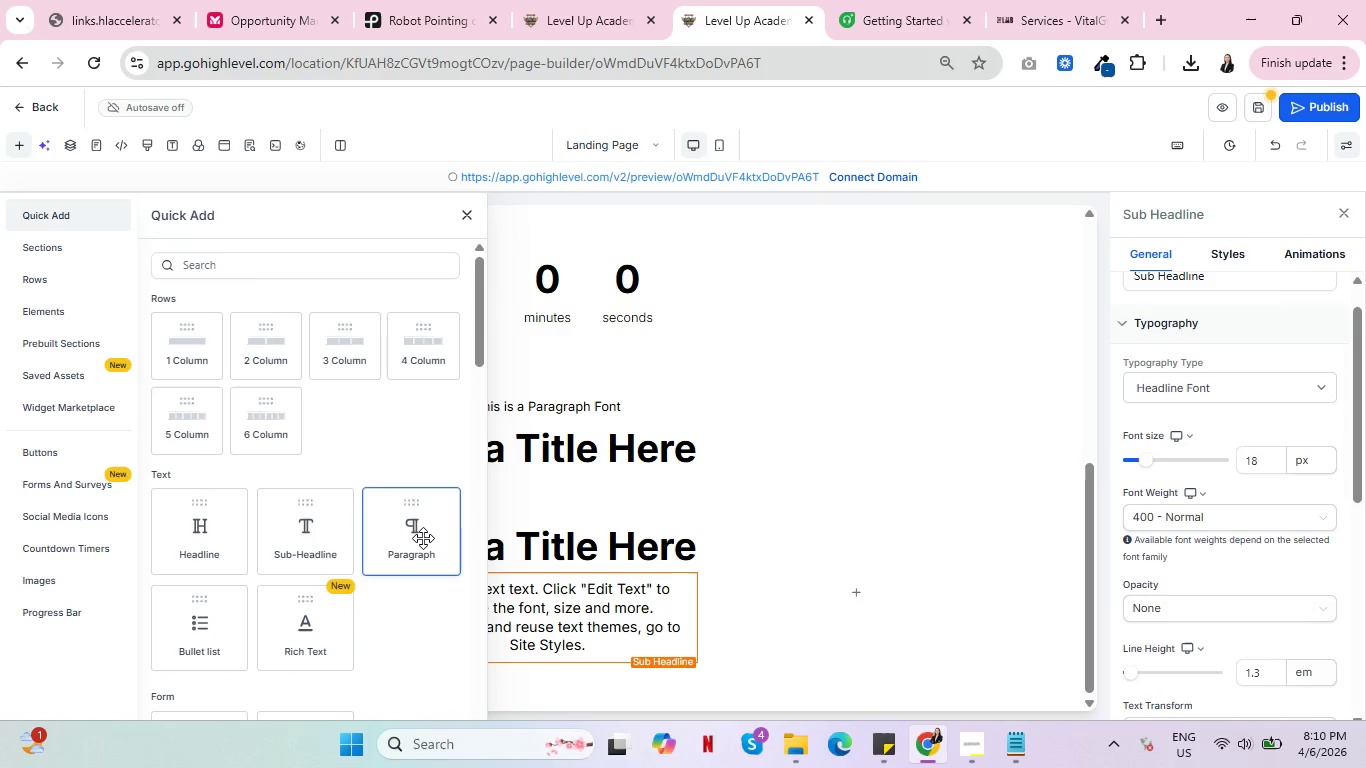 
left_click([423, 538])
 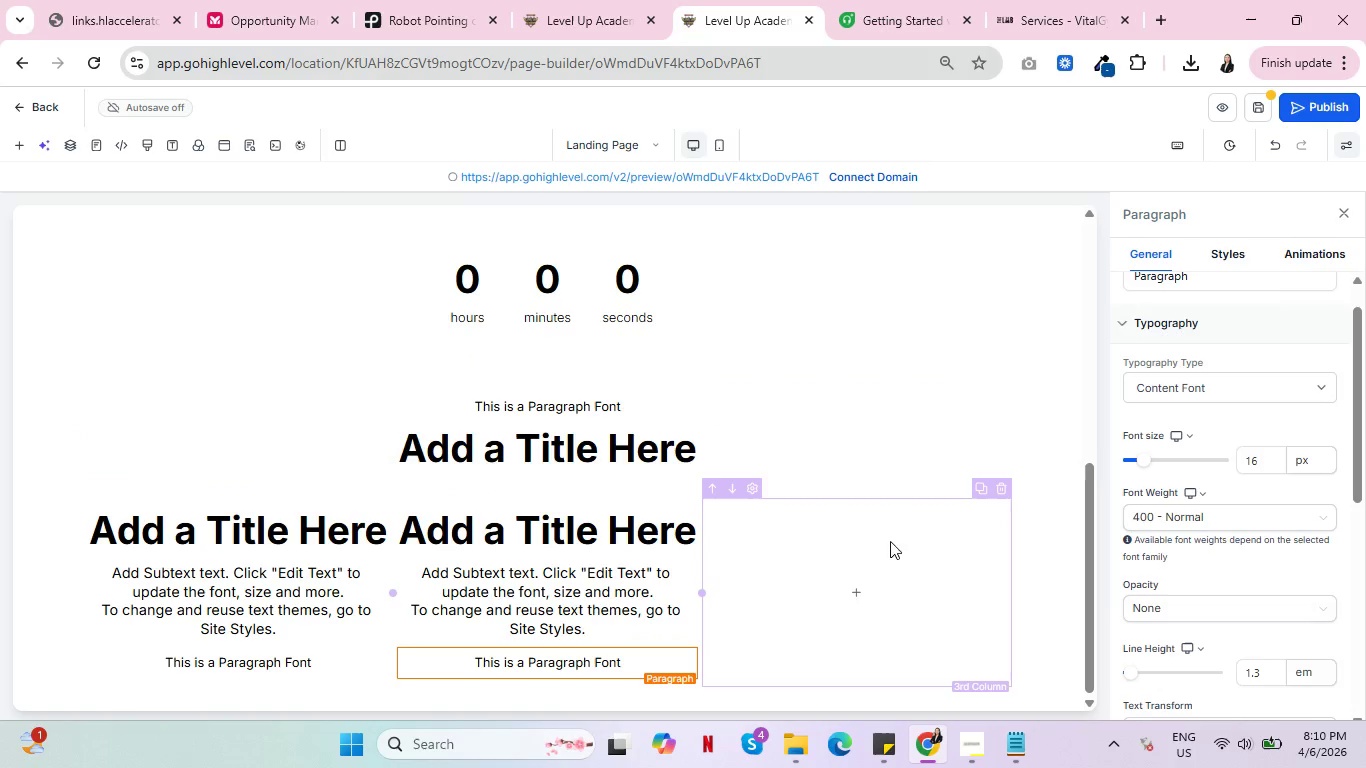 
left_click([865, 584])
 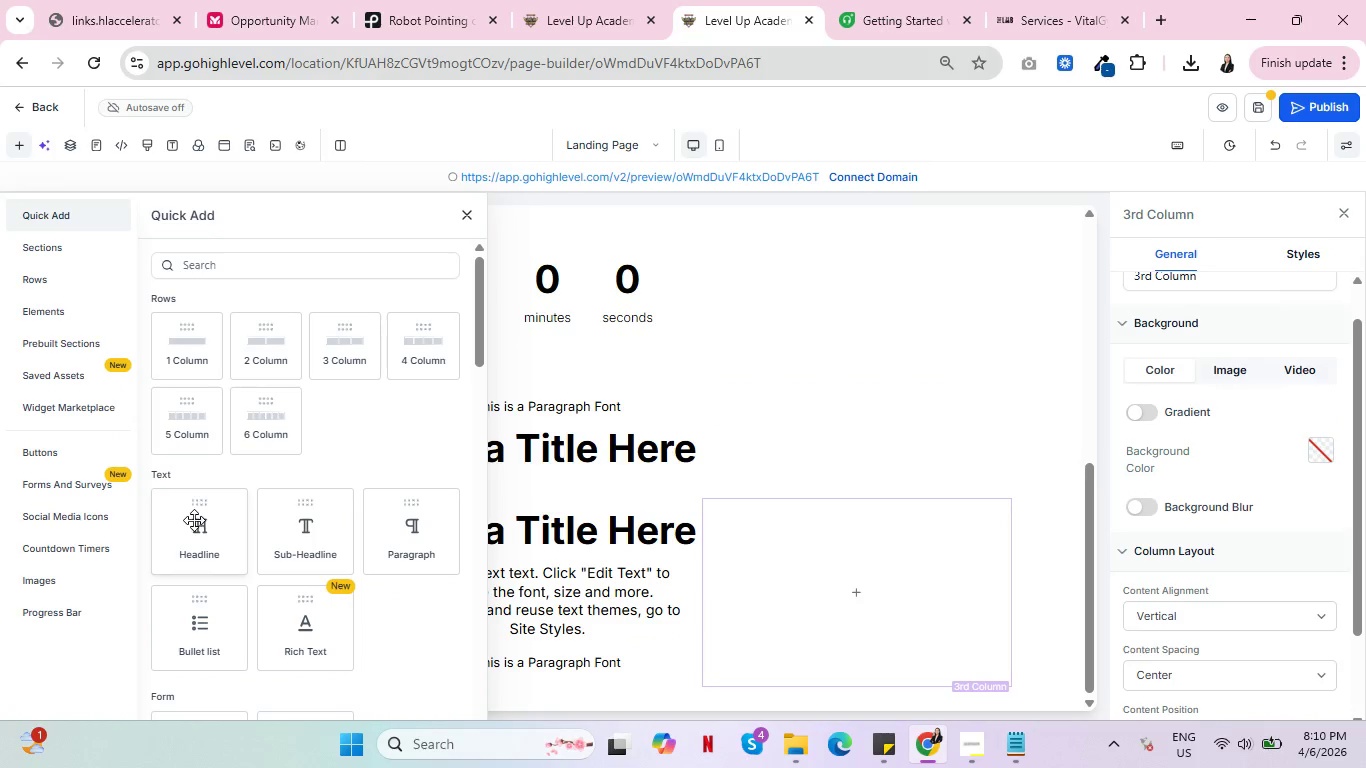 
left_click([194, 520])
 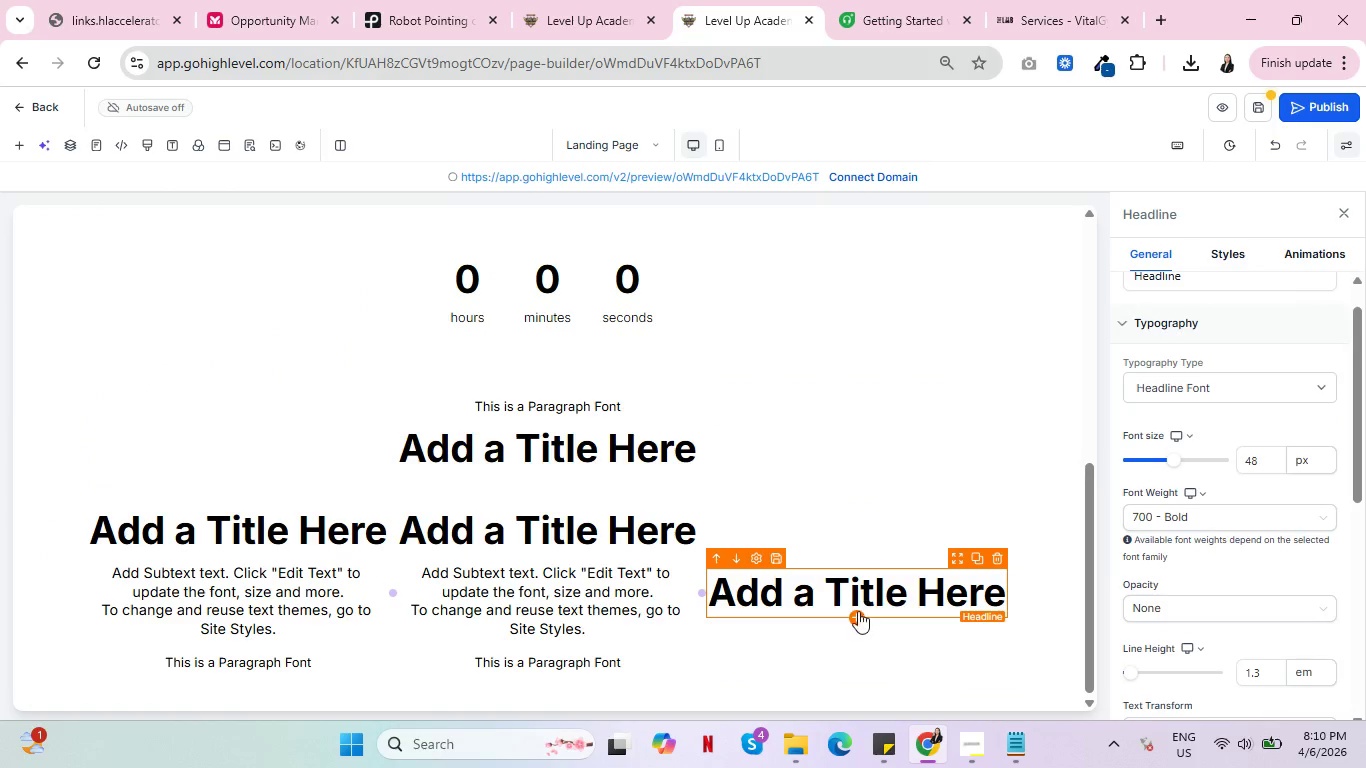 
left_click([854, 616])
 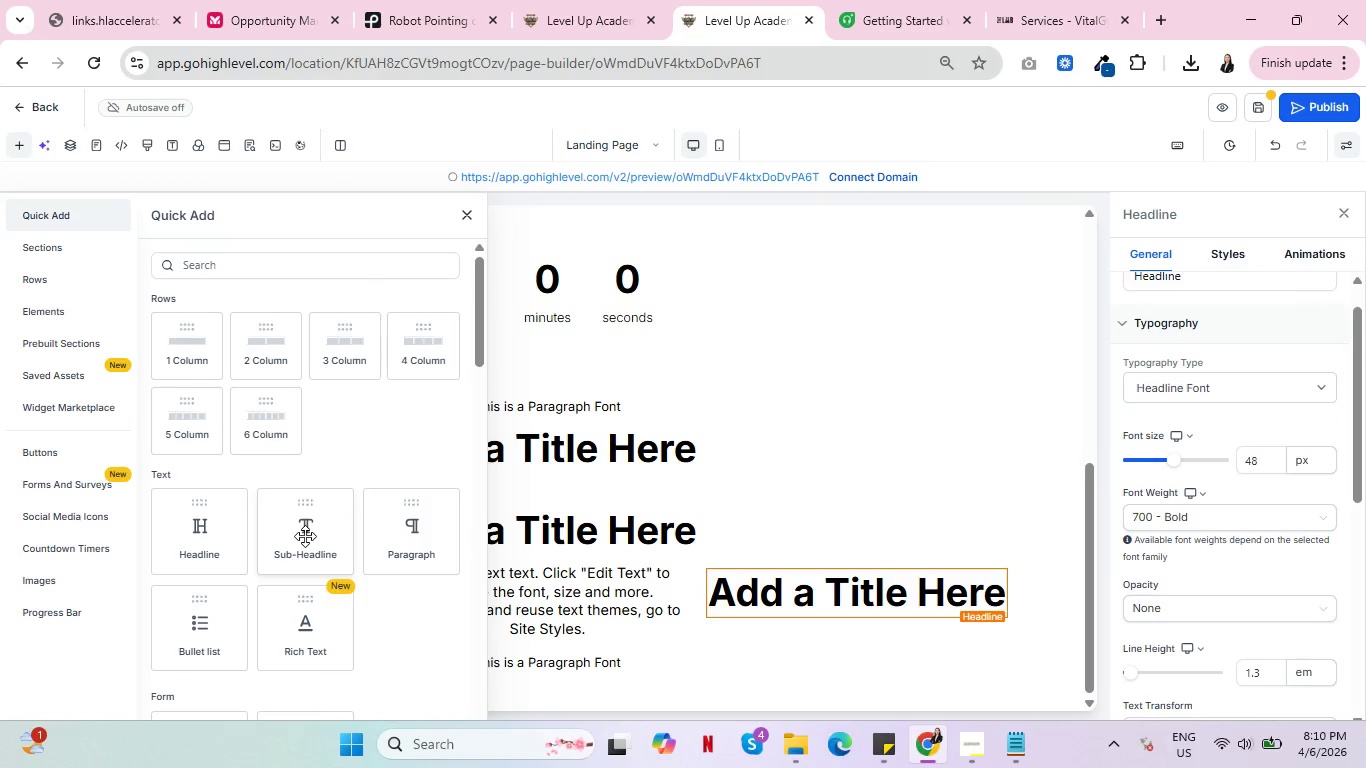 
left_click([305, 536])
 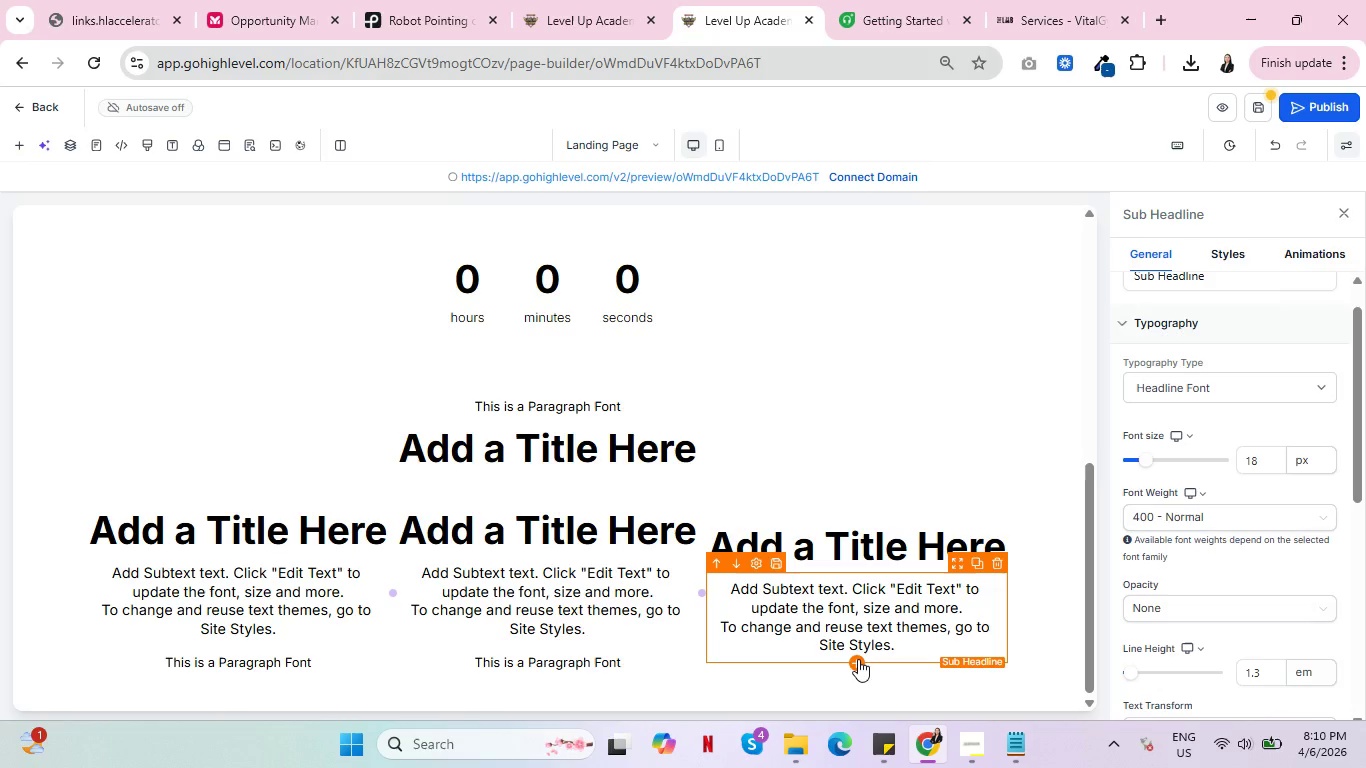 
left_click([858, 659])
 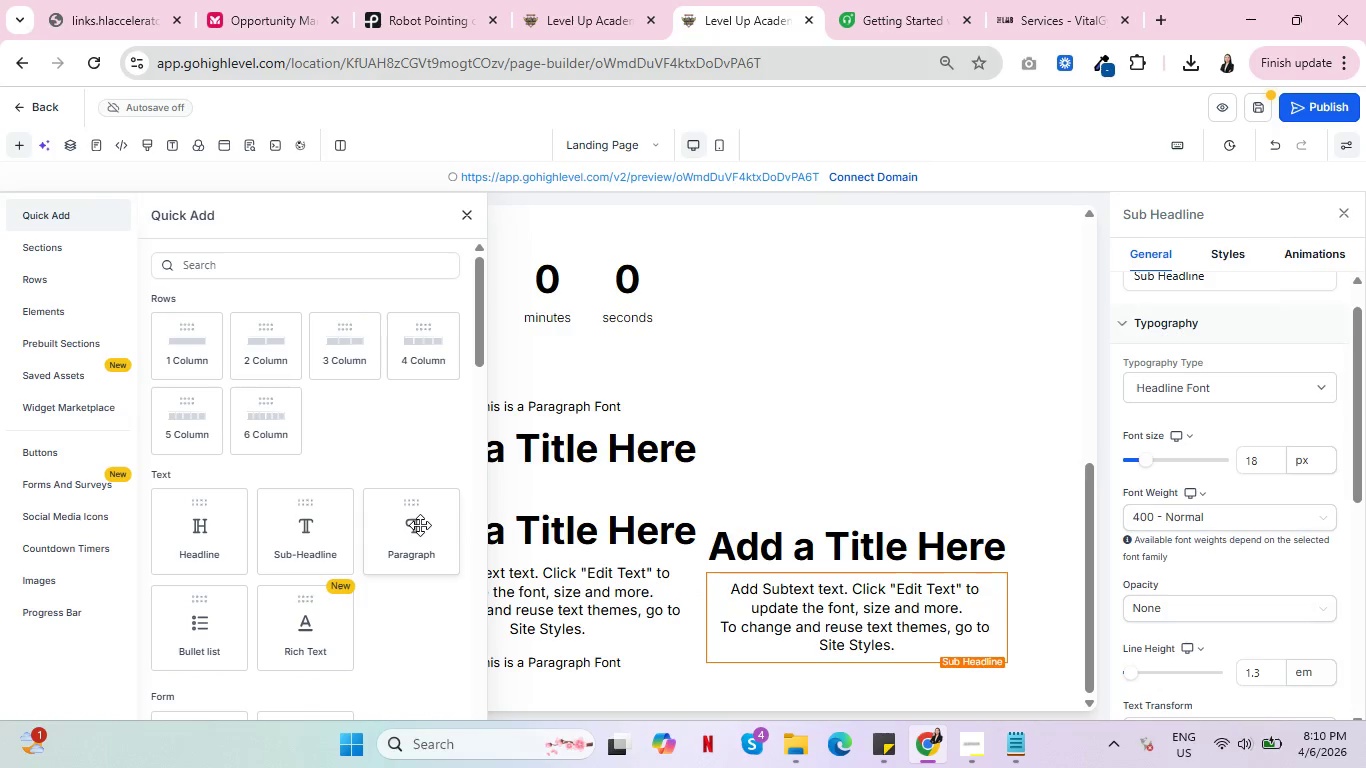 
left_click([420, 525])
 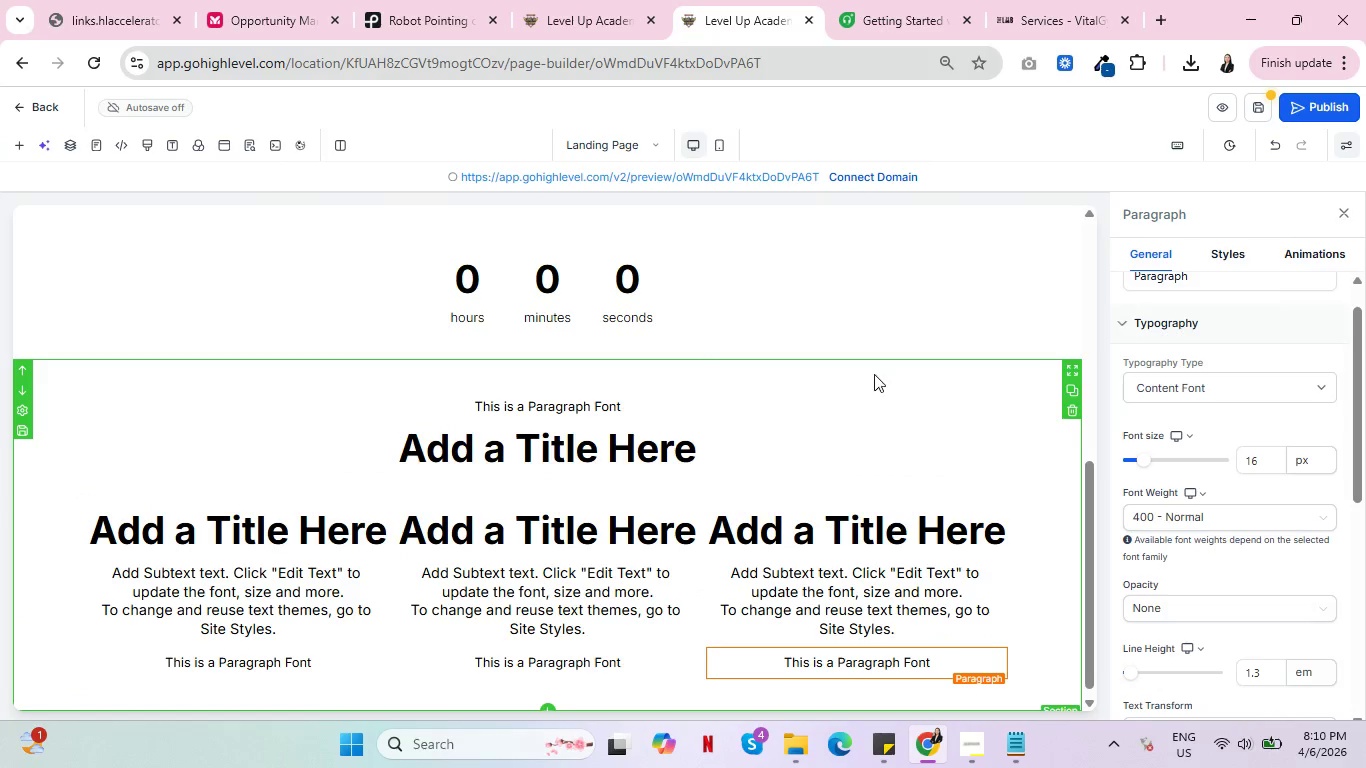 
scroll: coordinate [881, 375], scroll_direction: down, amount: 4.0
 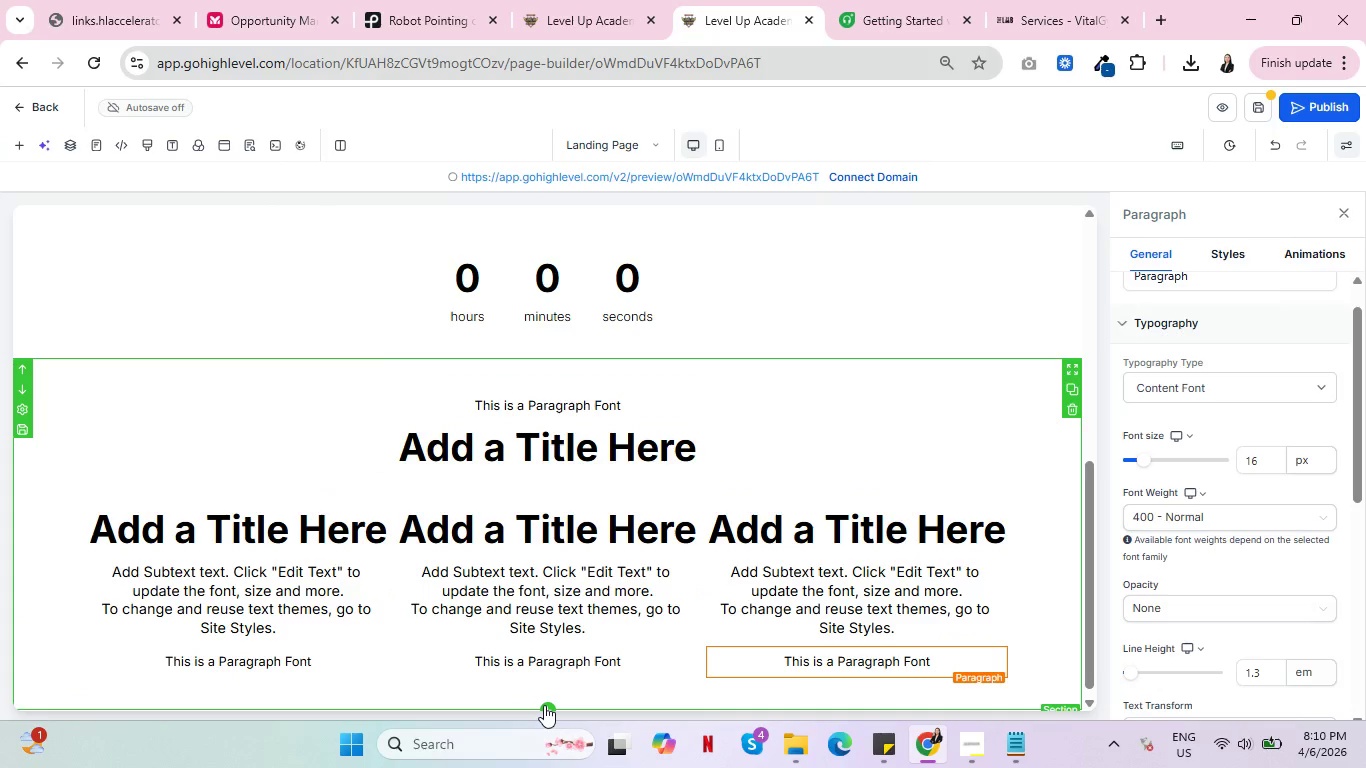 
left_click([544, 705])
 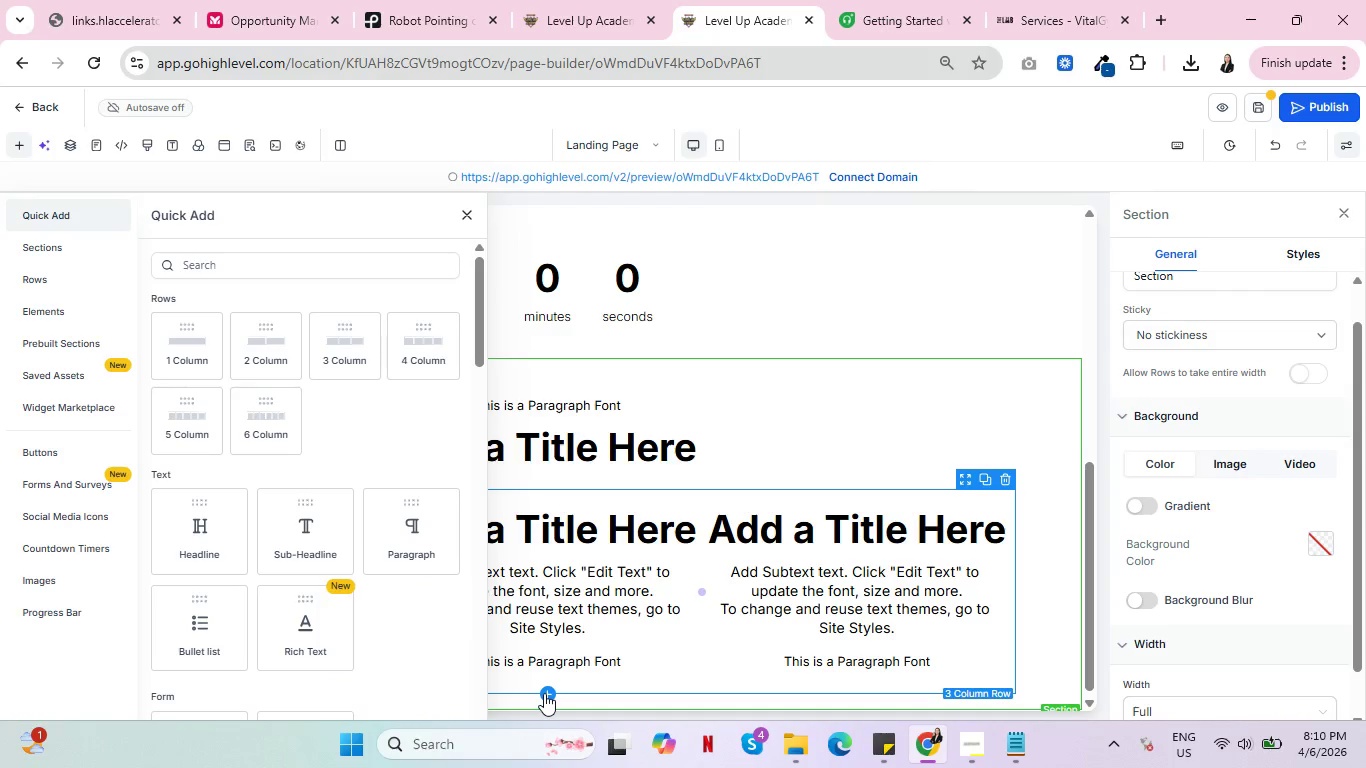 
wait(12.45)
 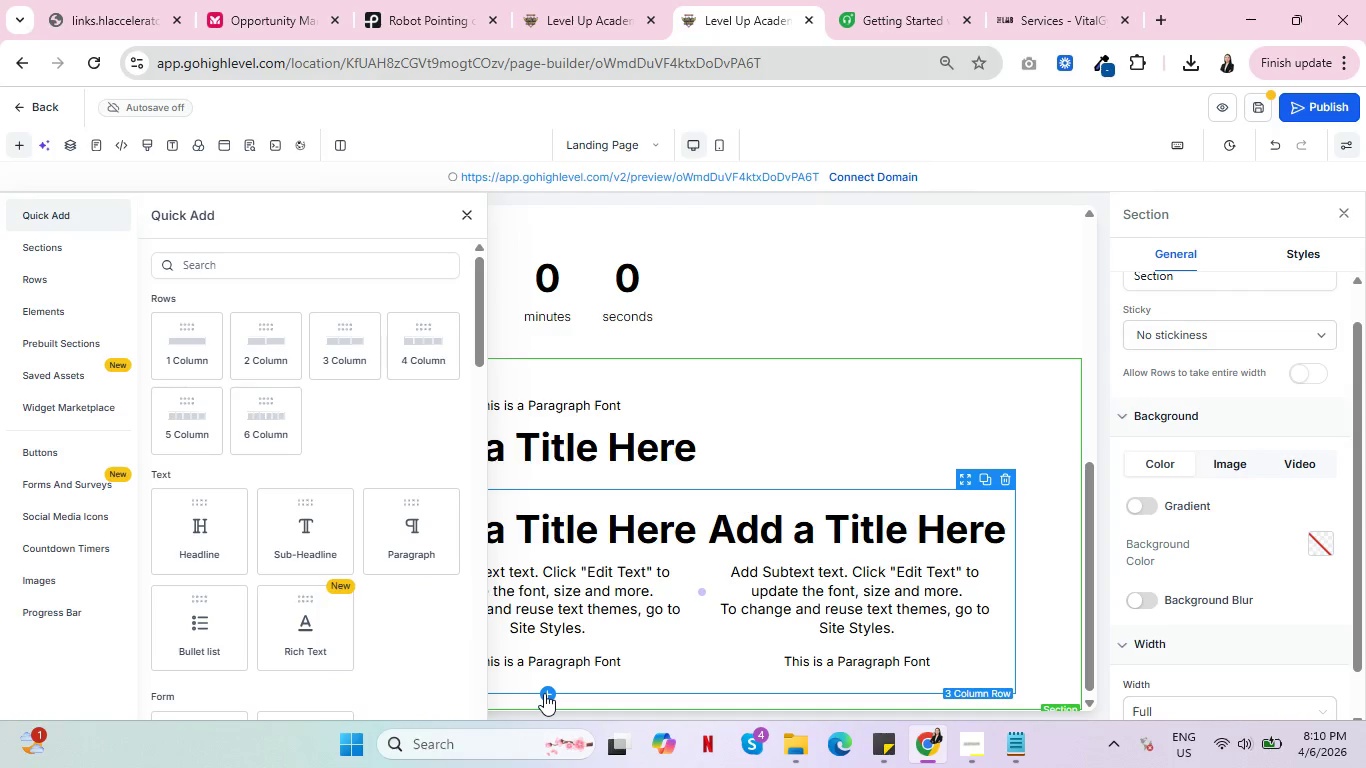 
key(Control+ControlLeft)
 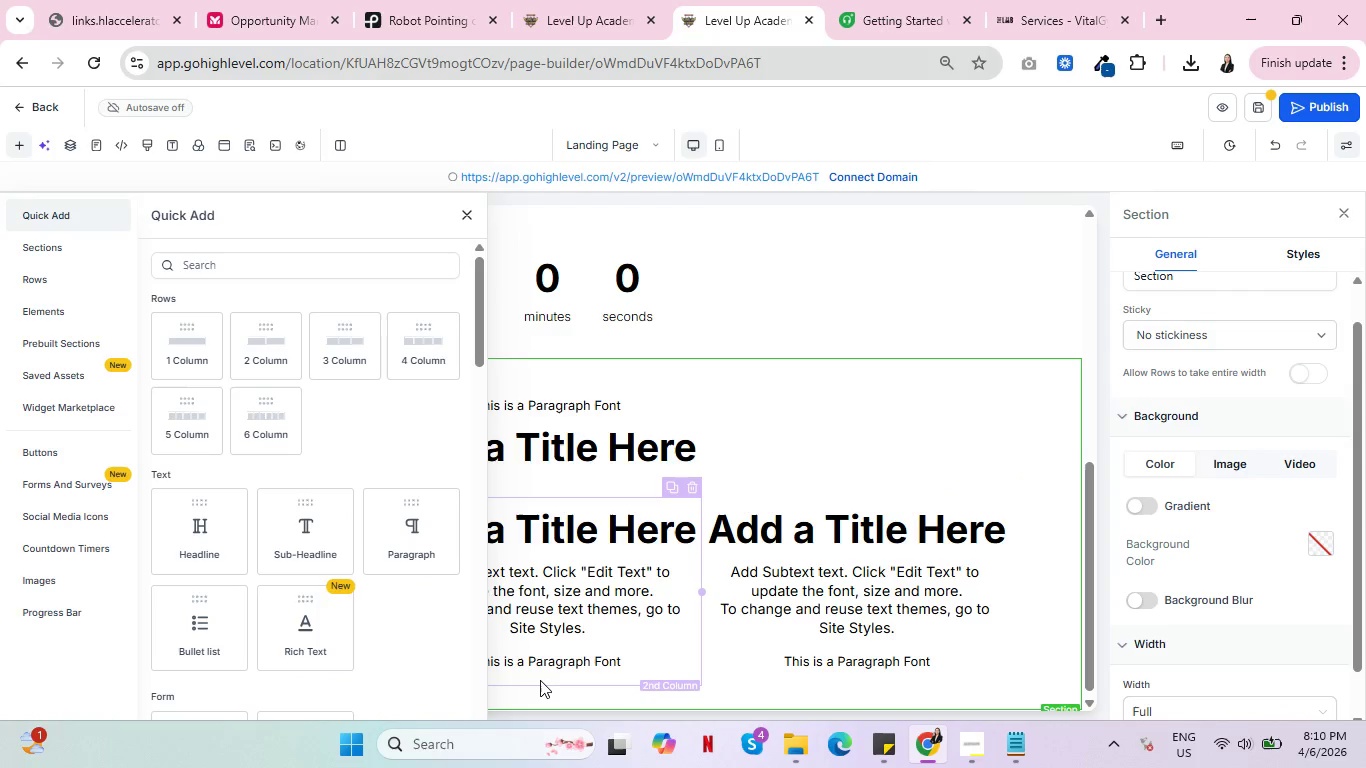 
key(Control+ControlLeft)
 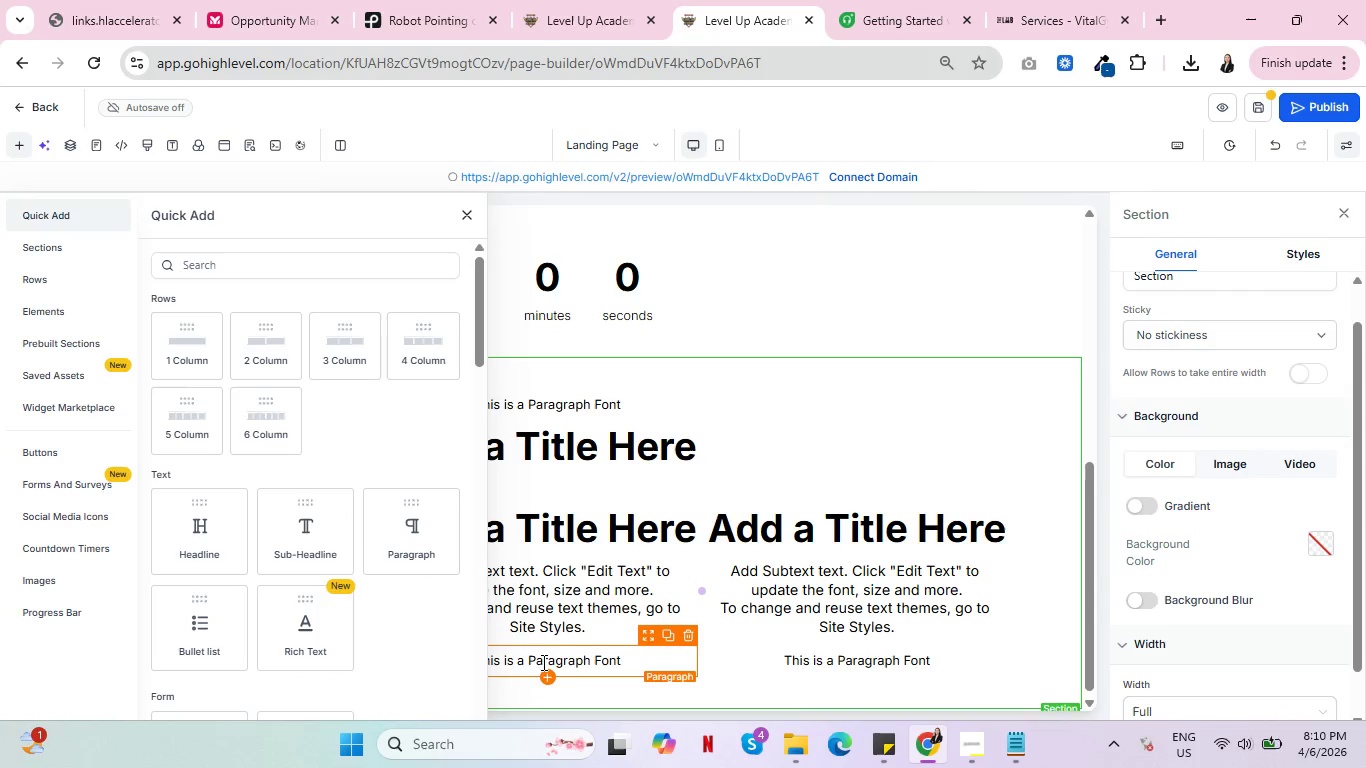 
scroll: coordinate [899, 506], scroll_direction: down, amount: 8.0
 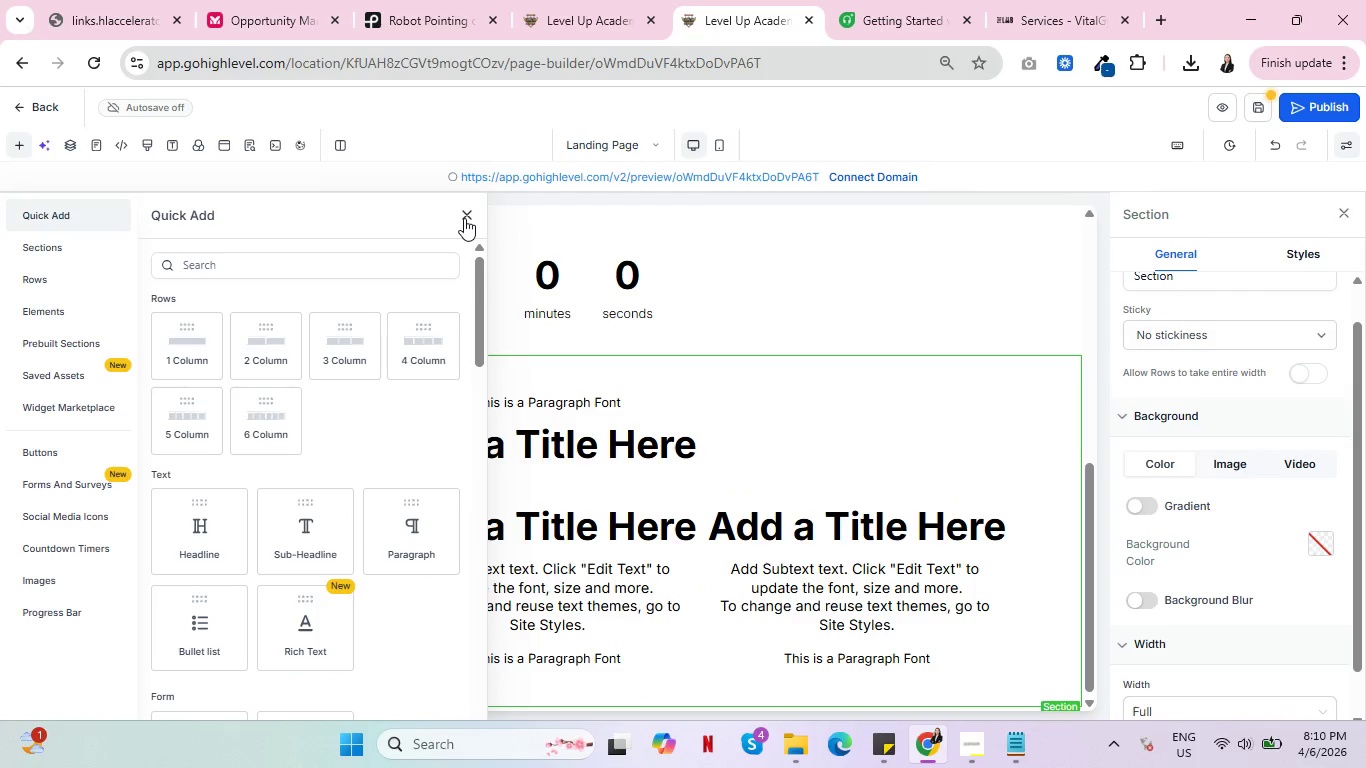 
left_click([464, 218])
 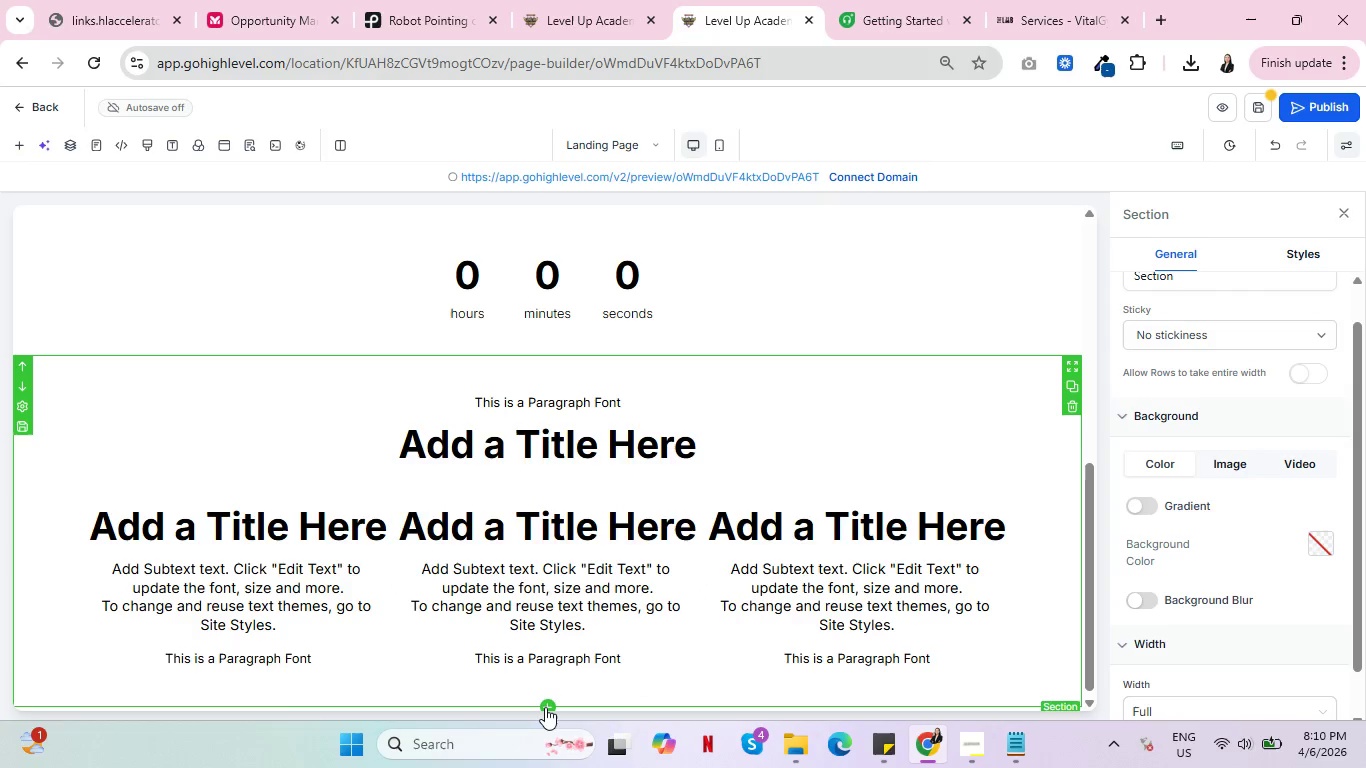 
left_click([545, 707])
 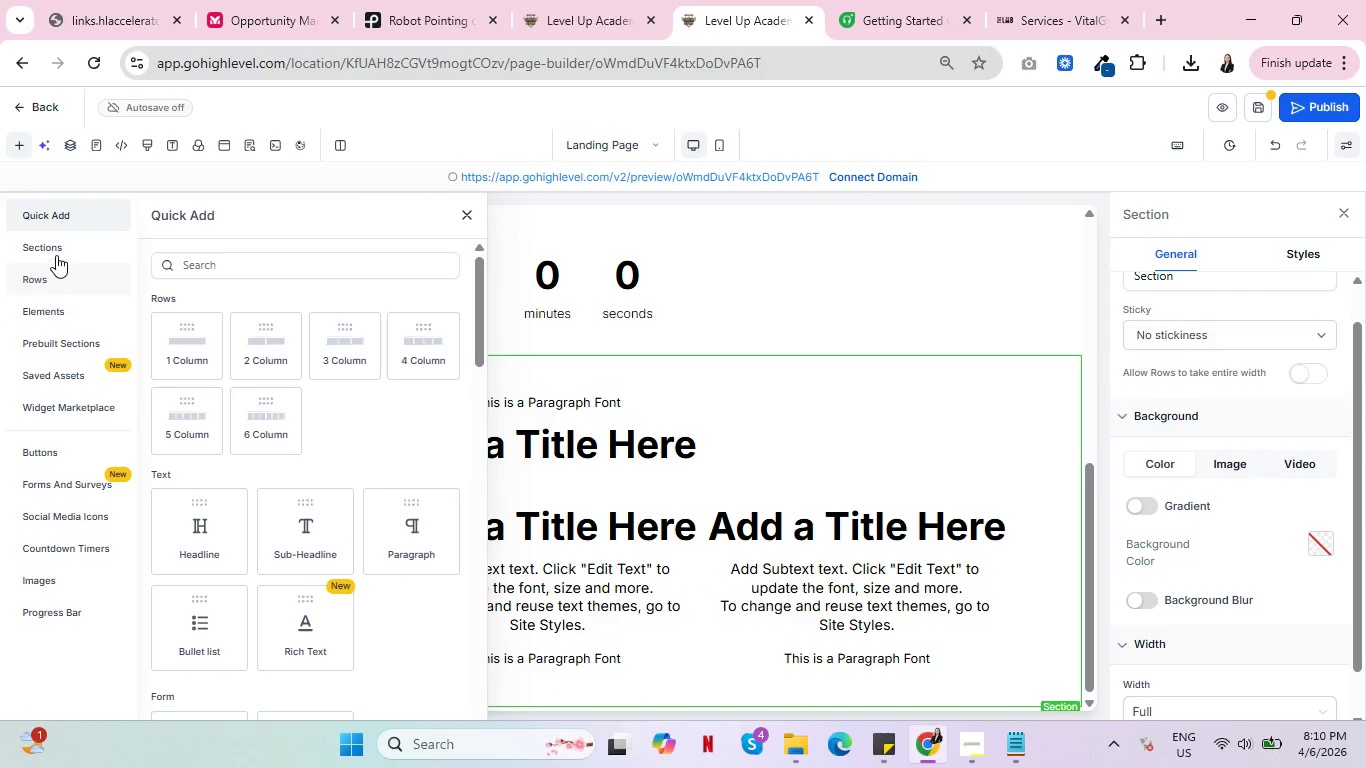 
left_click([54, 250])
 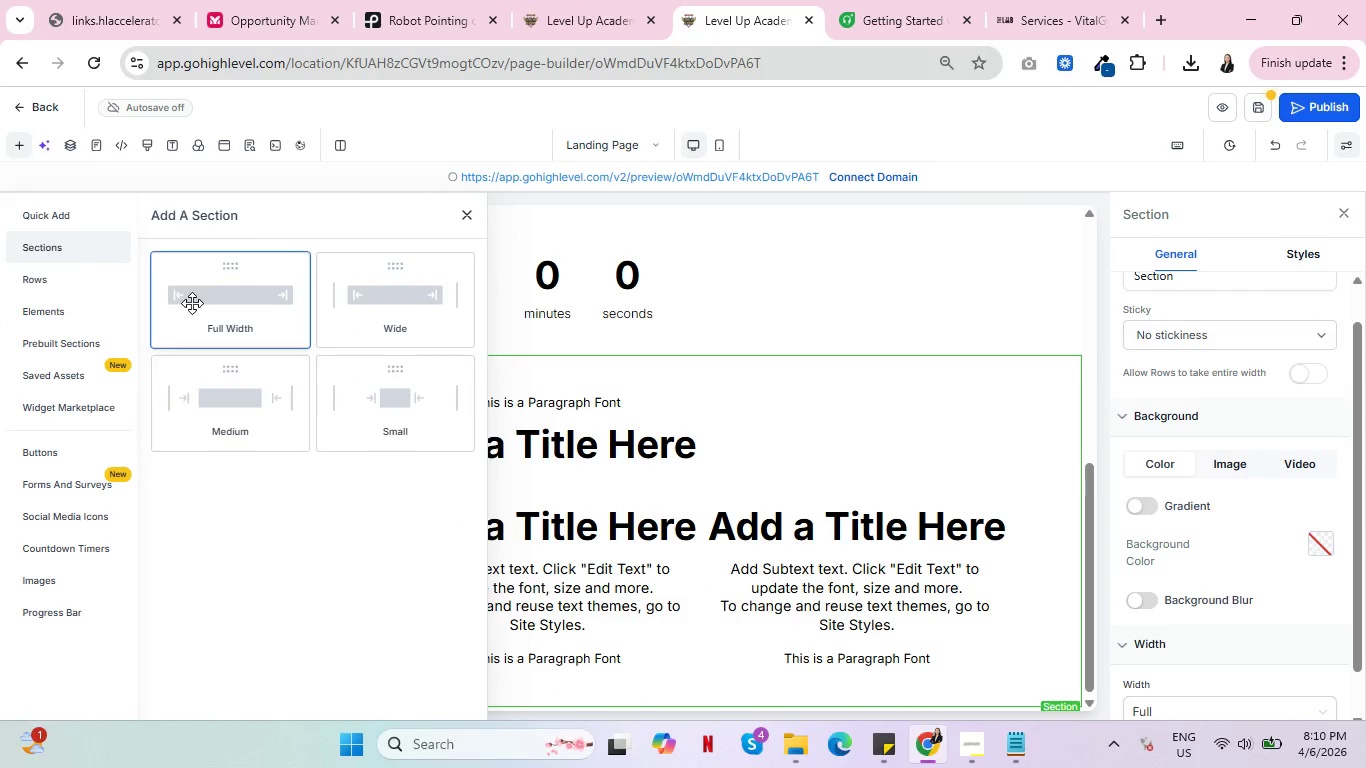 
left_click([192, 303])
 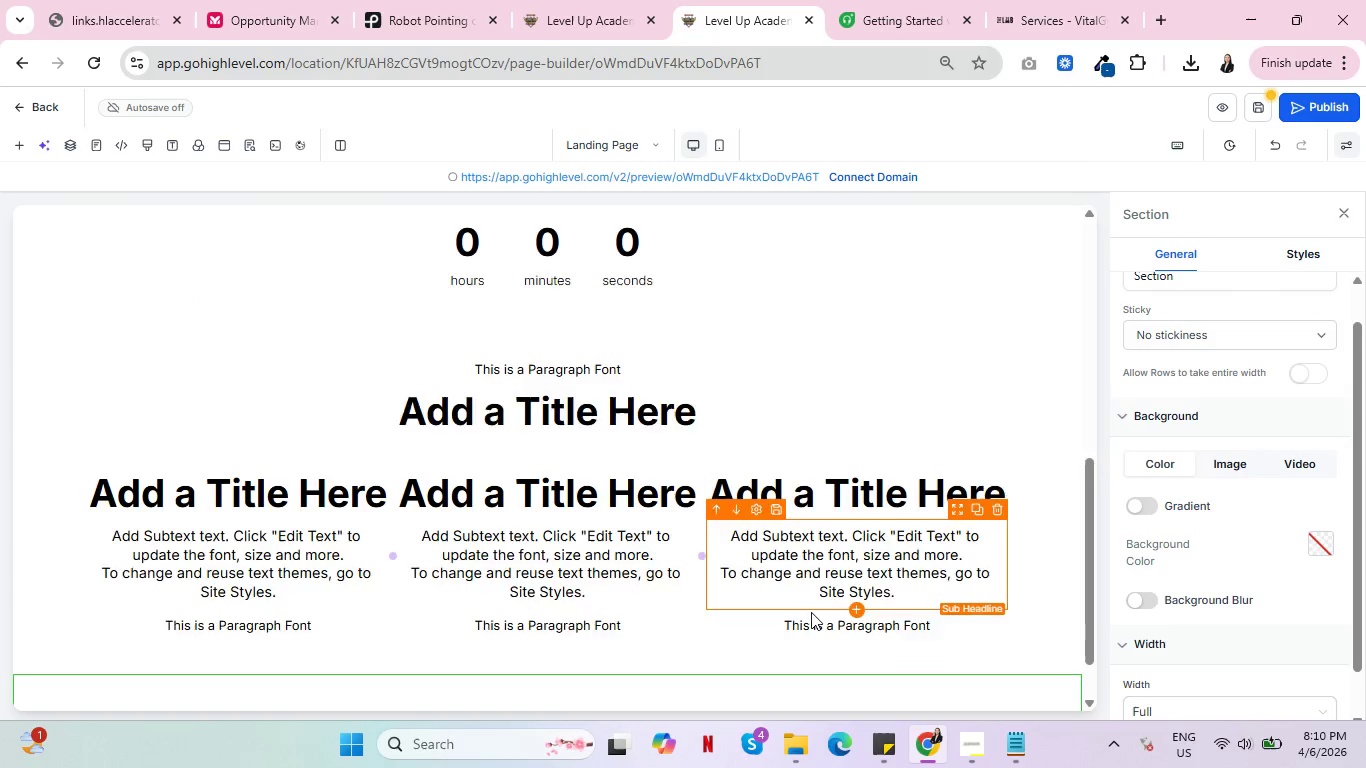 
scroll: coordinate [813, 613], scroll_direction: down, amount: 6.0
 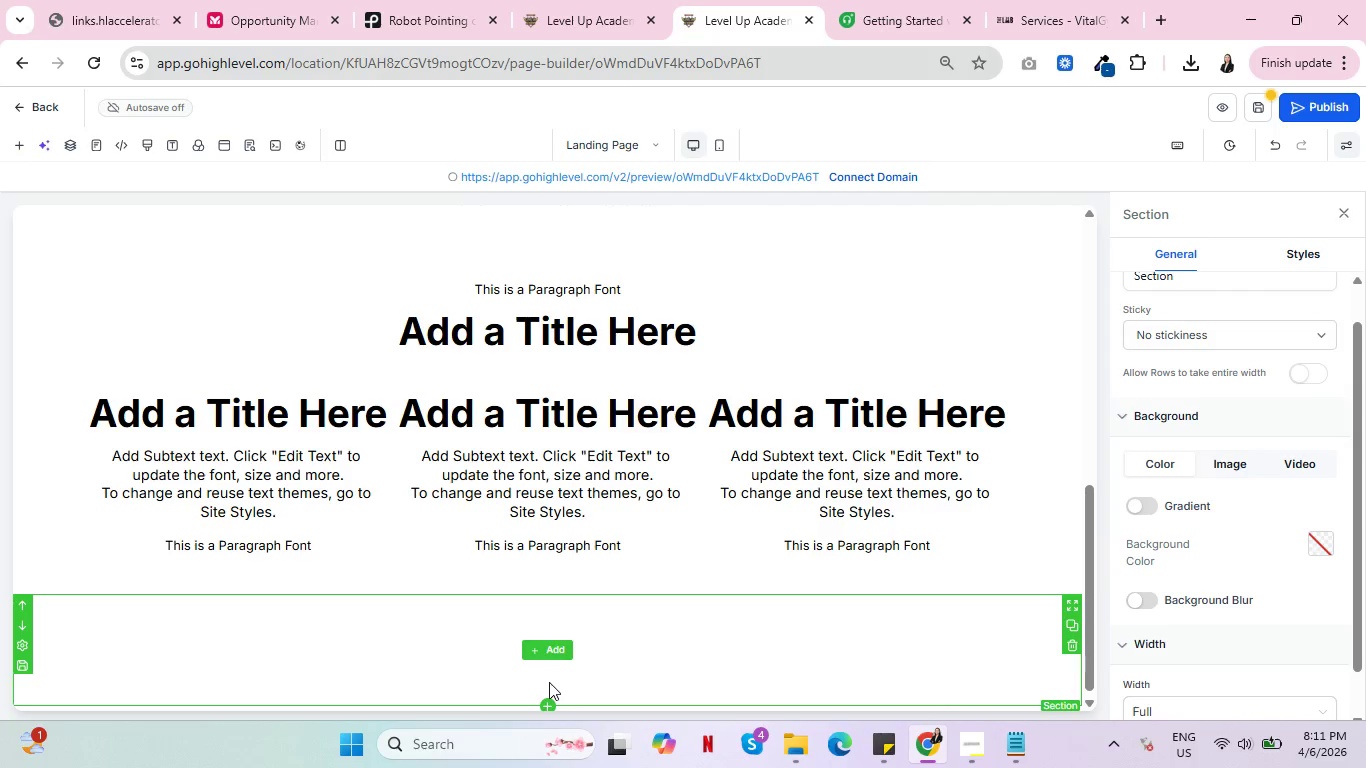 
wait(21.42)
 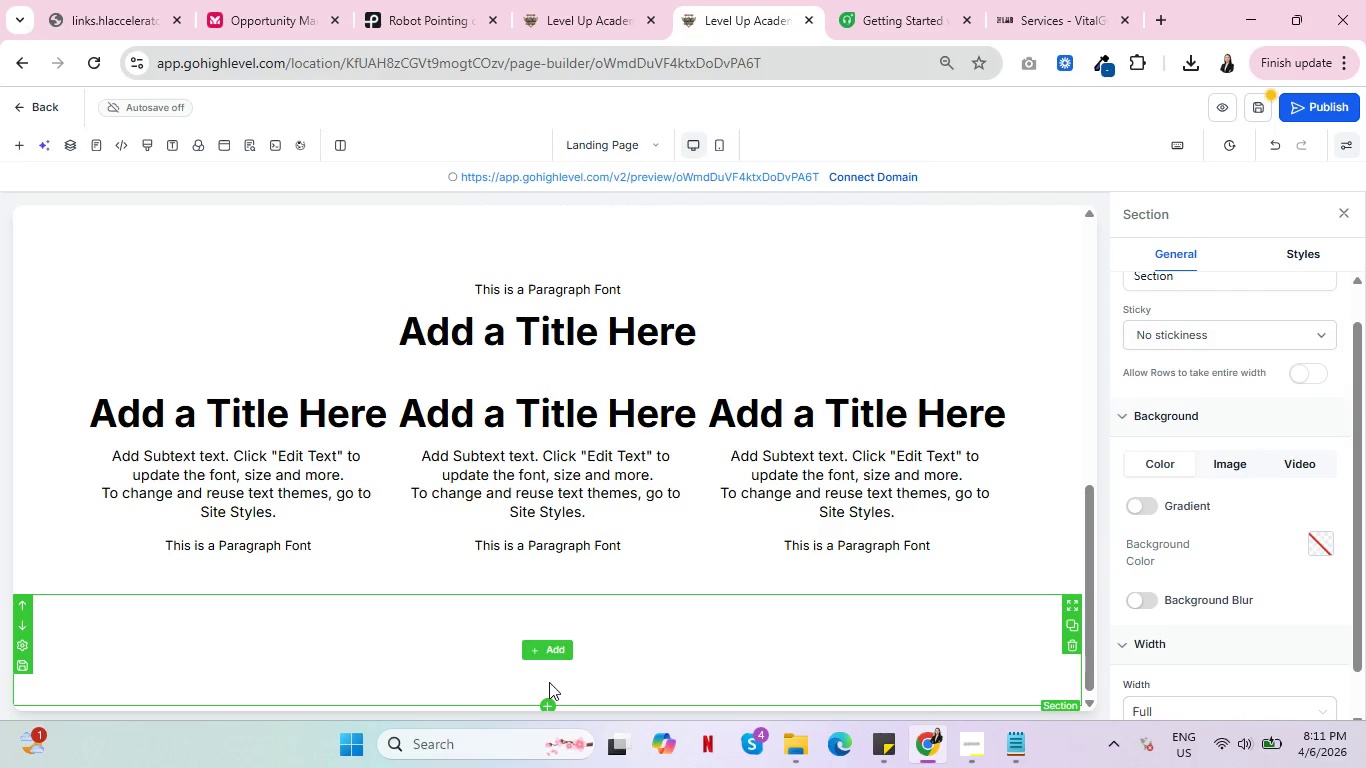 
scroll: coordinate [631, 479], scroll_direction: down, amount: 6.0
 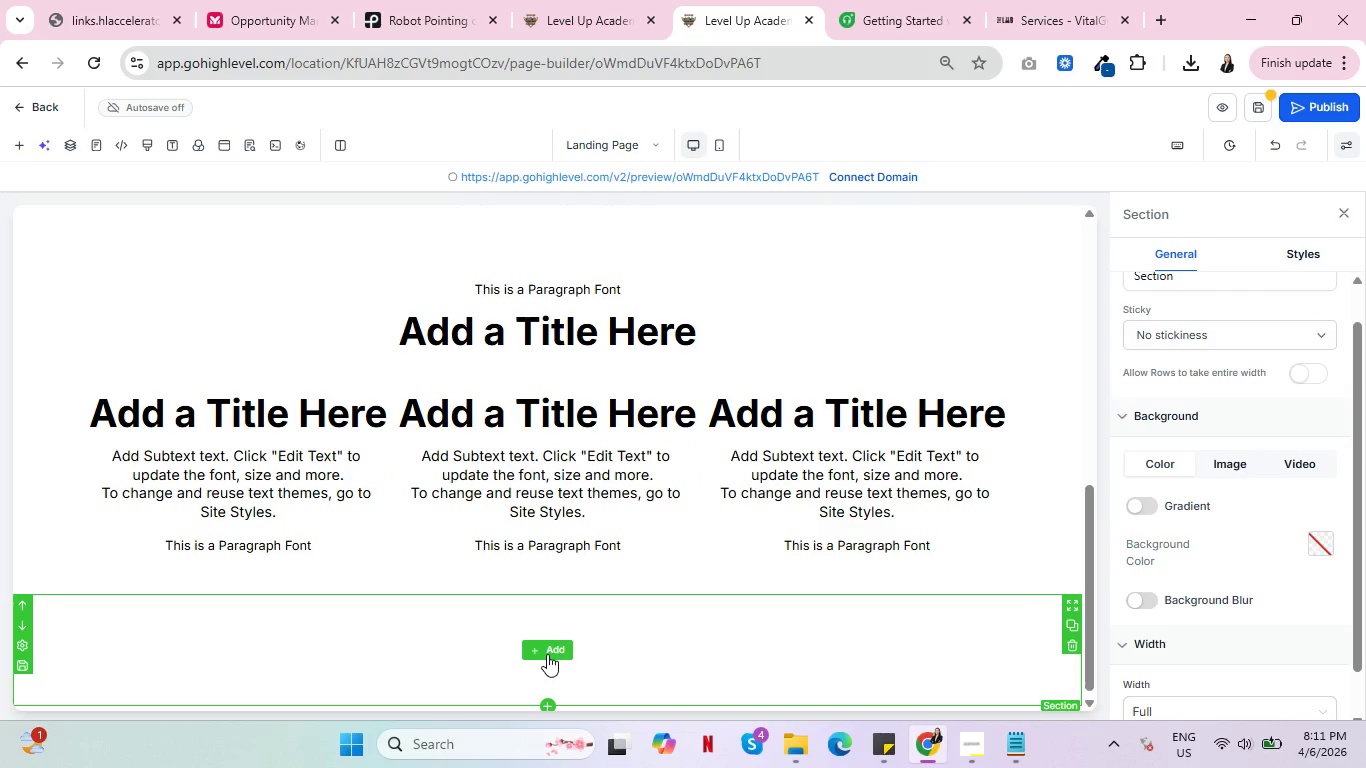 
left_click([547, 654])
 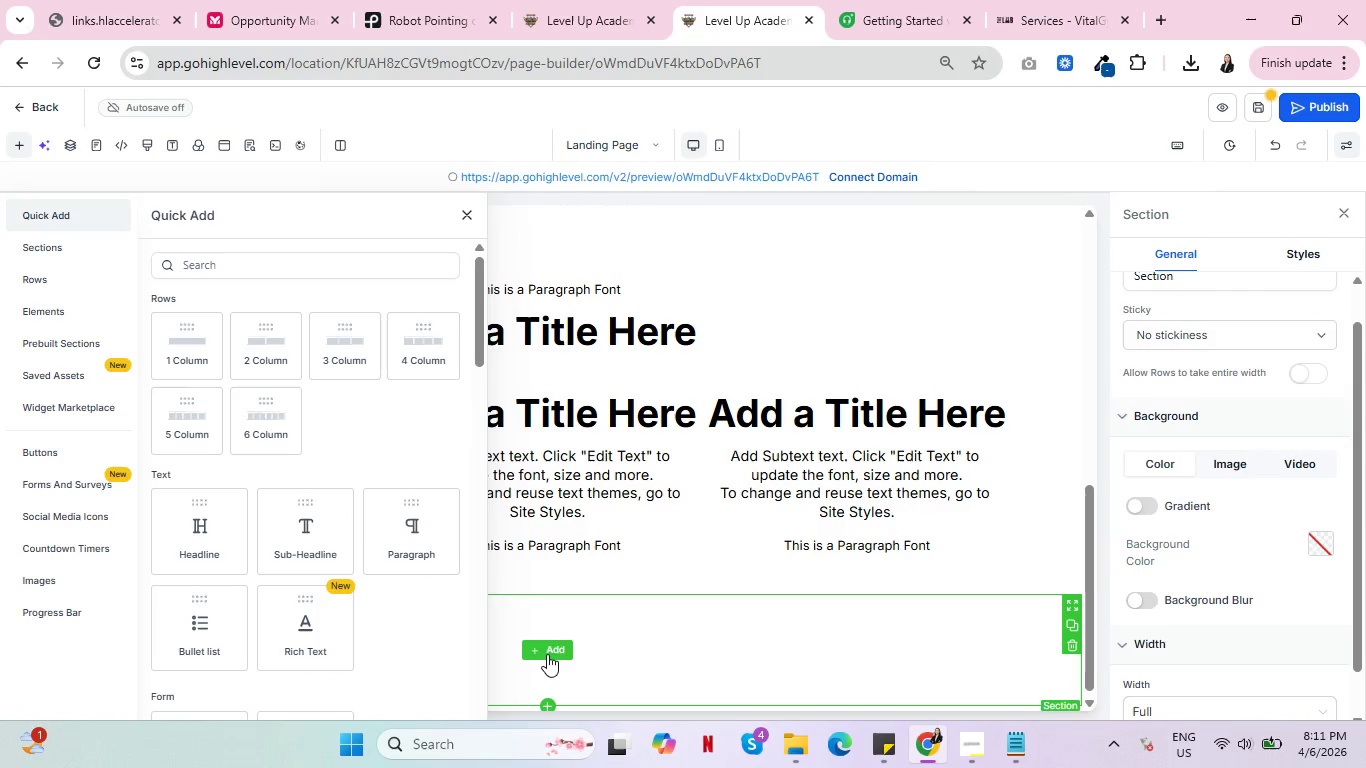 
wait(18.77)
 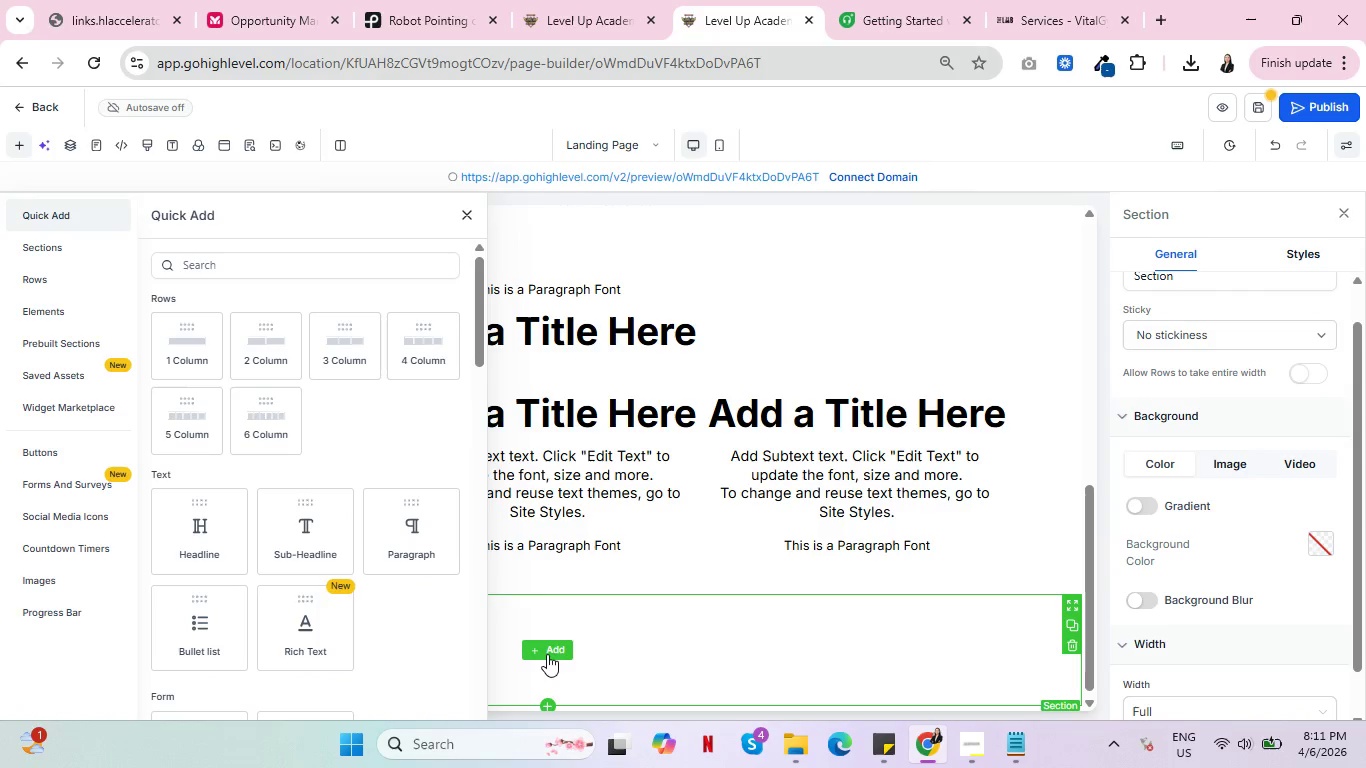 
left_click([466, 214])
 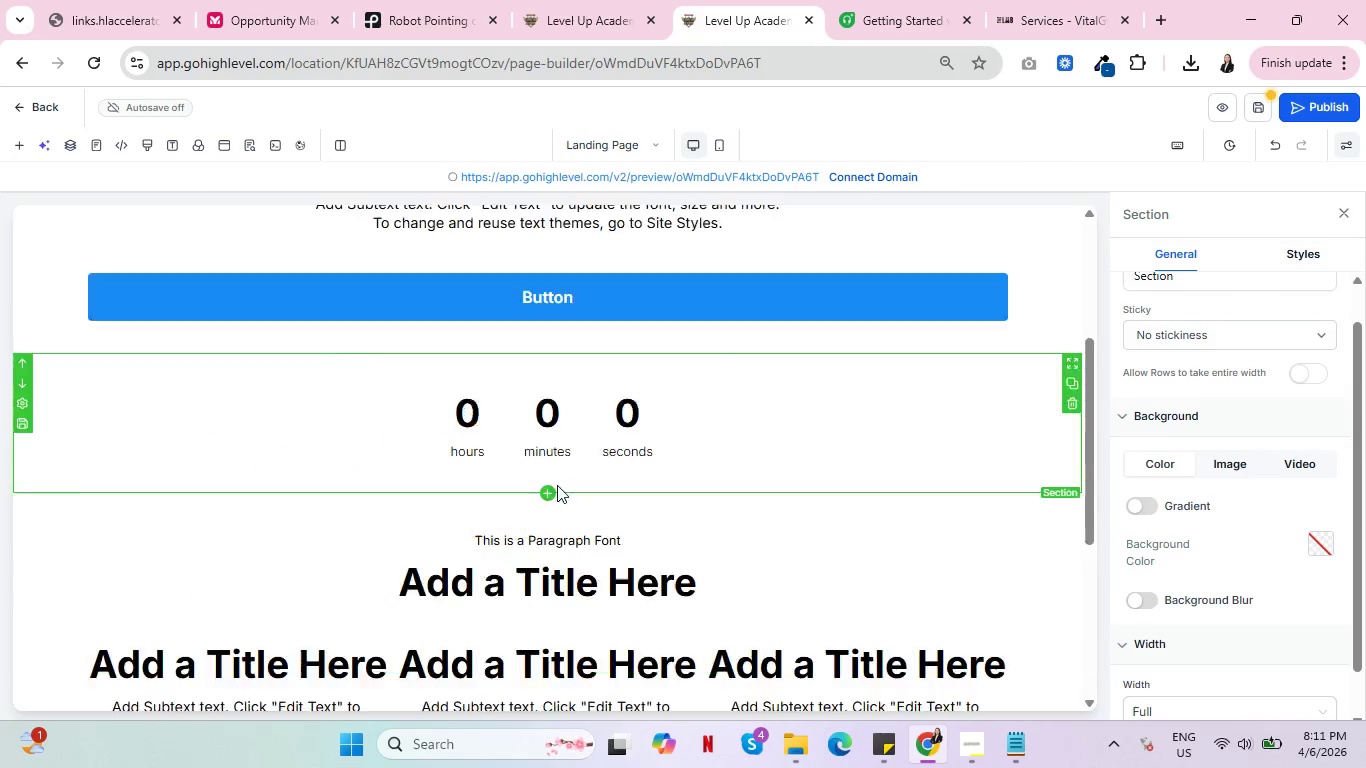 
scroll: coordinate [552, 494], scroll_direction: up, amount: 11.0
 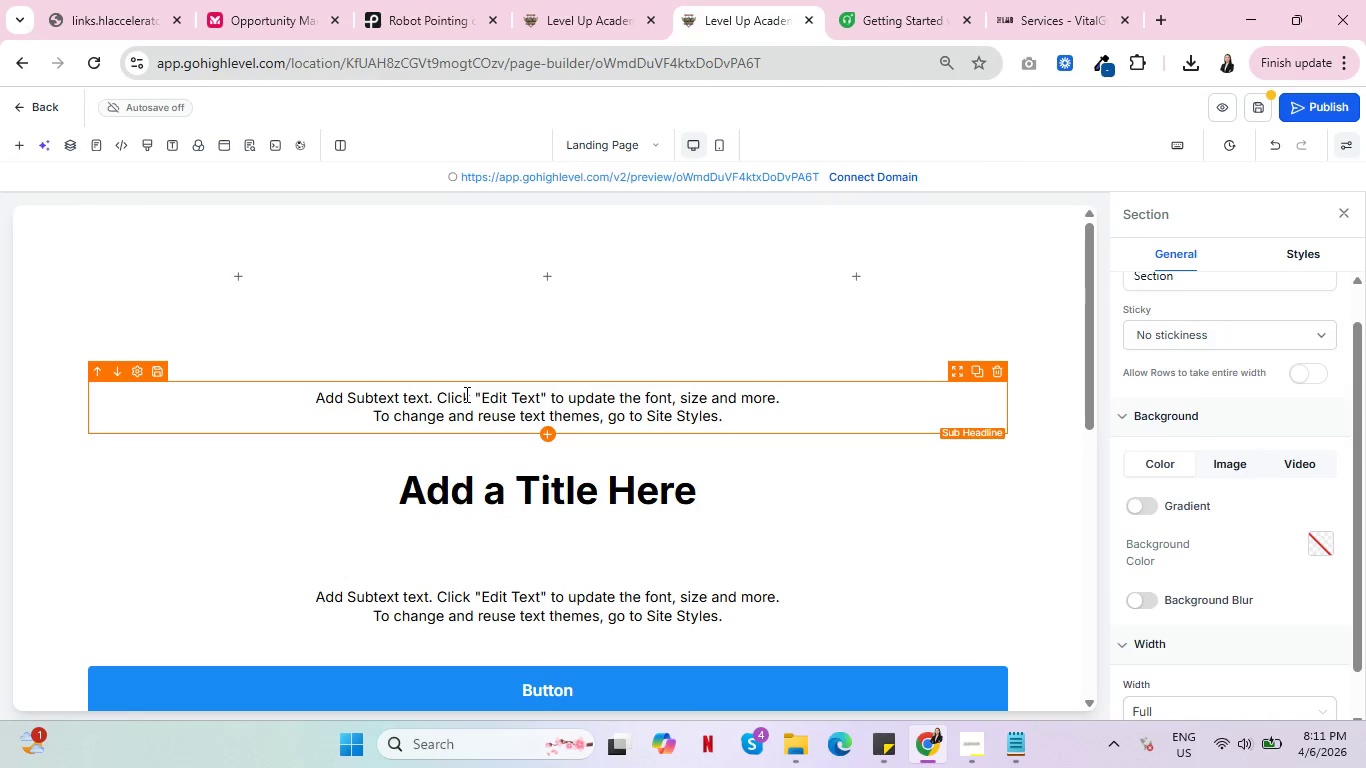 
wait(10.94)
 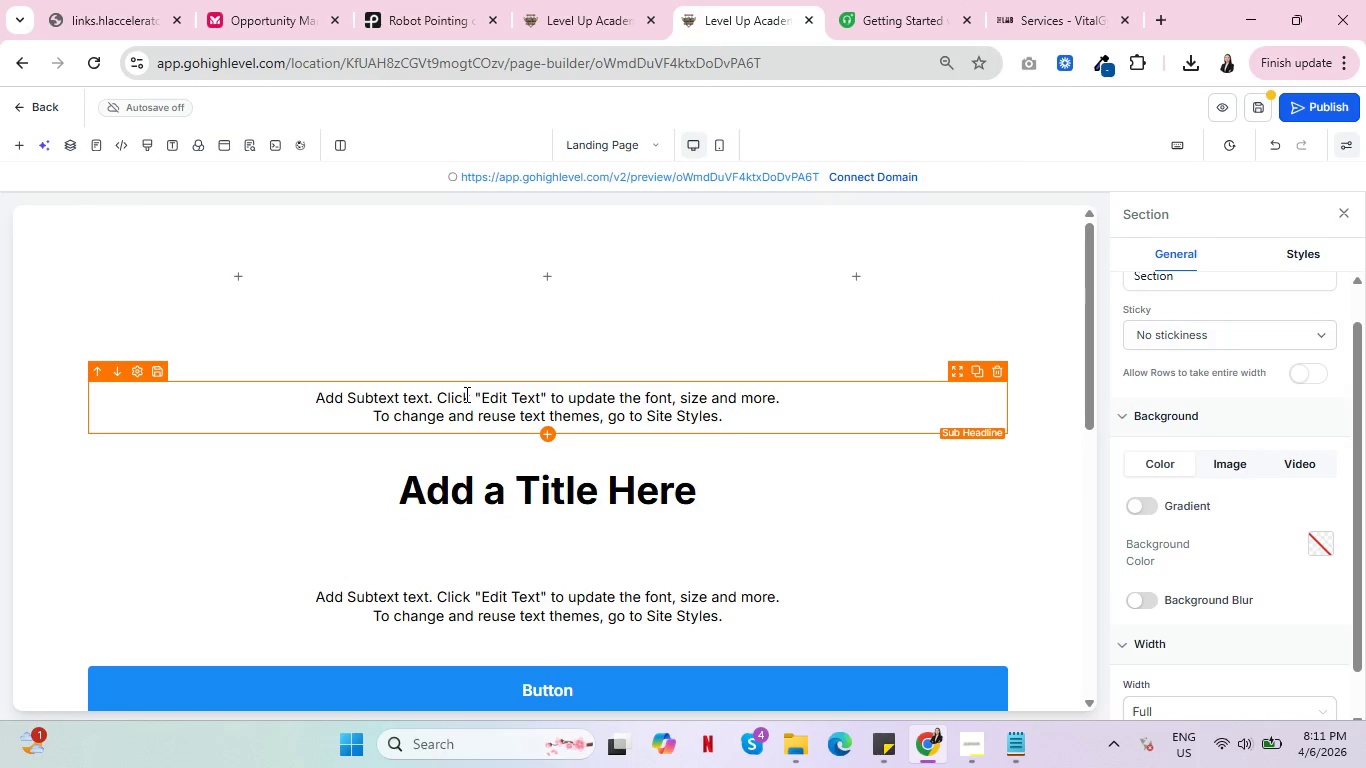 
double_click([393, 403])
 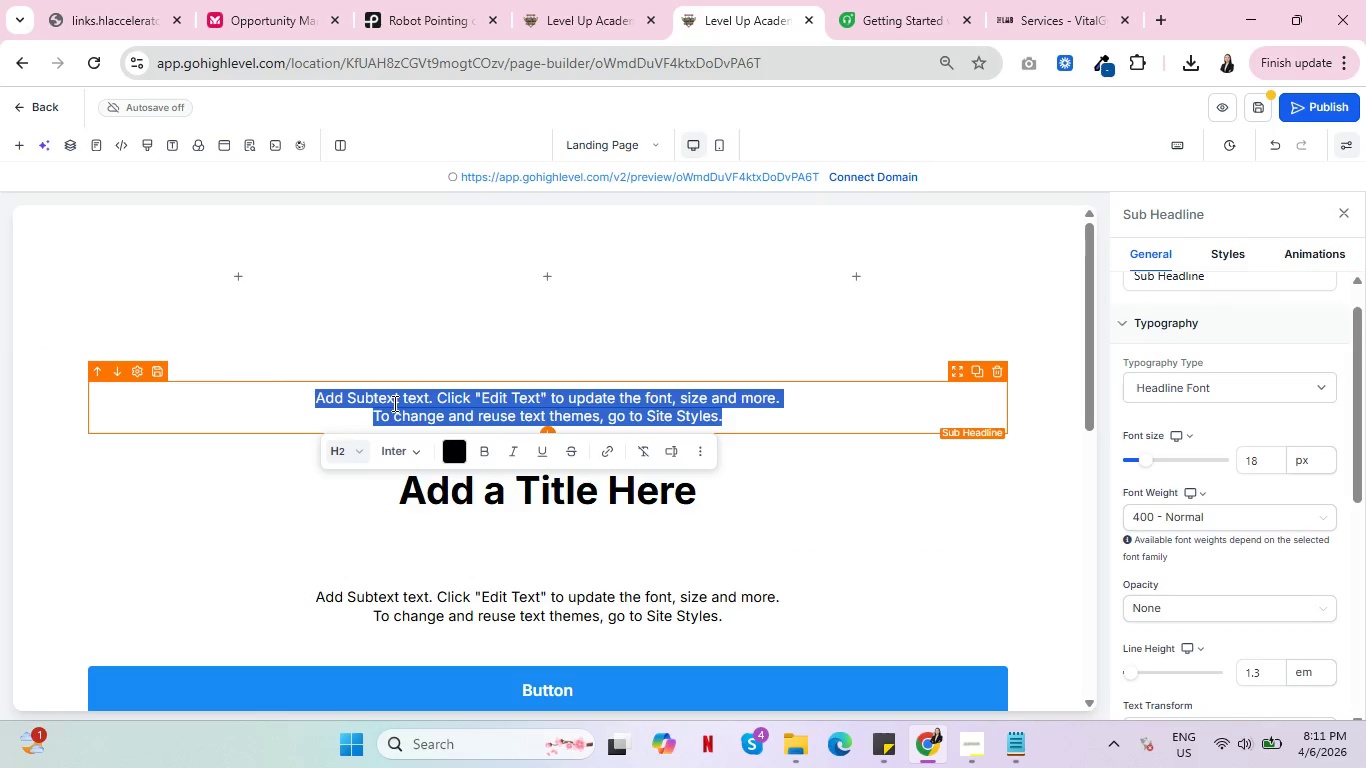 
triple_click([393, 403])
 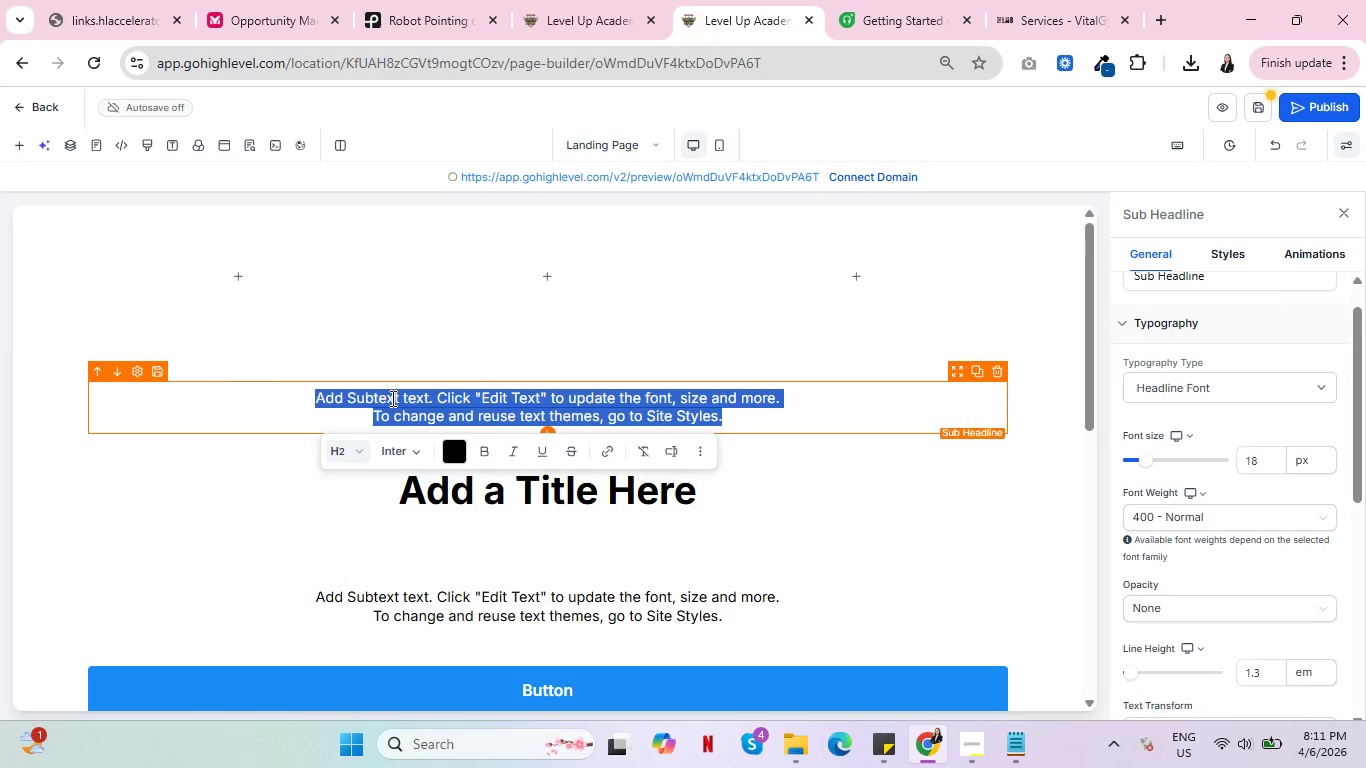 
wait(11.34)
 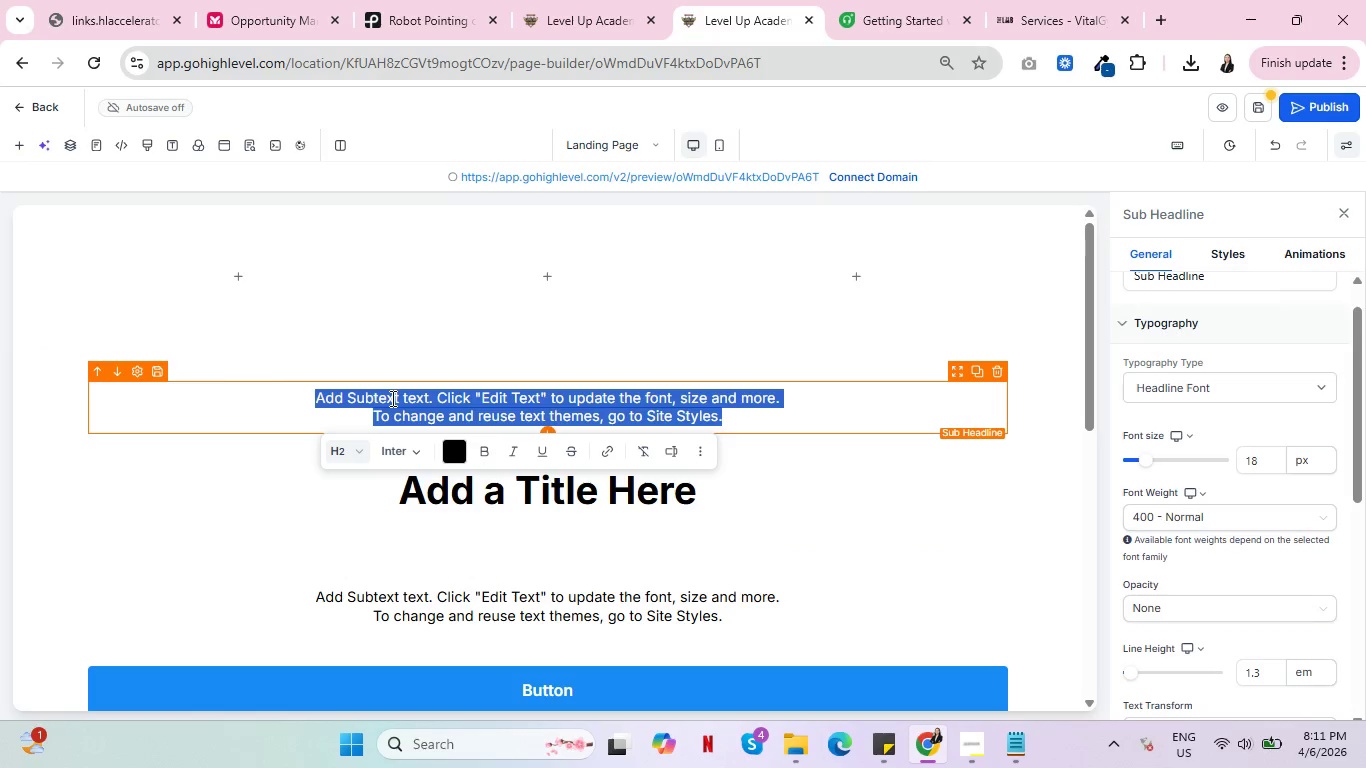 
left_click([973, 749])